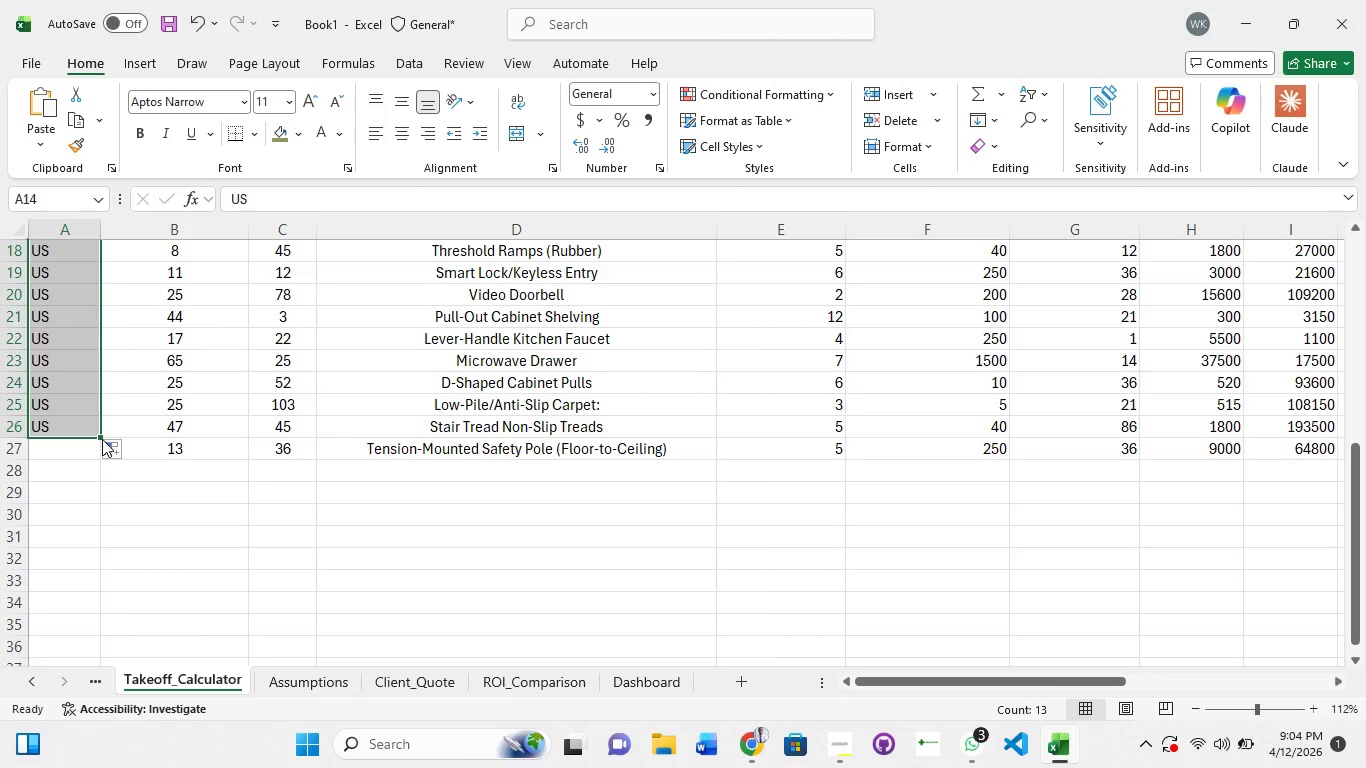 
left_click_drag(start_coordinate=[102, 437], to_coordinate=[102, 455])
 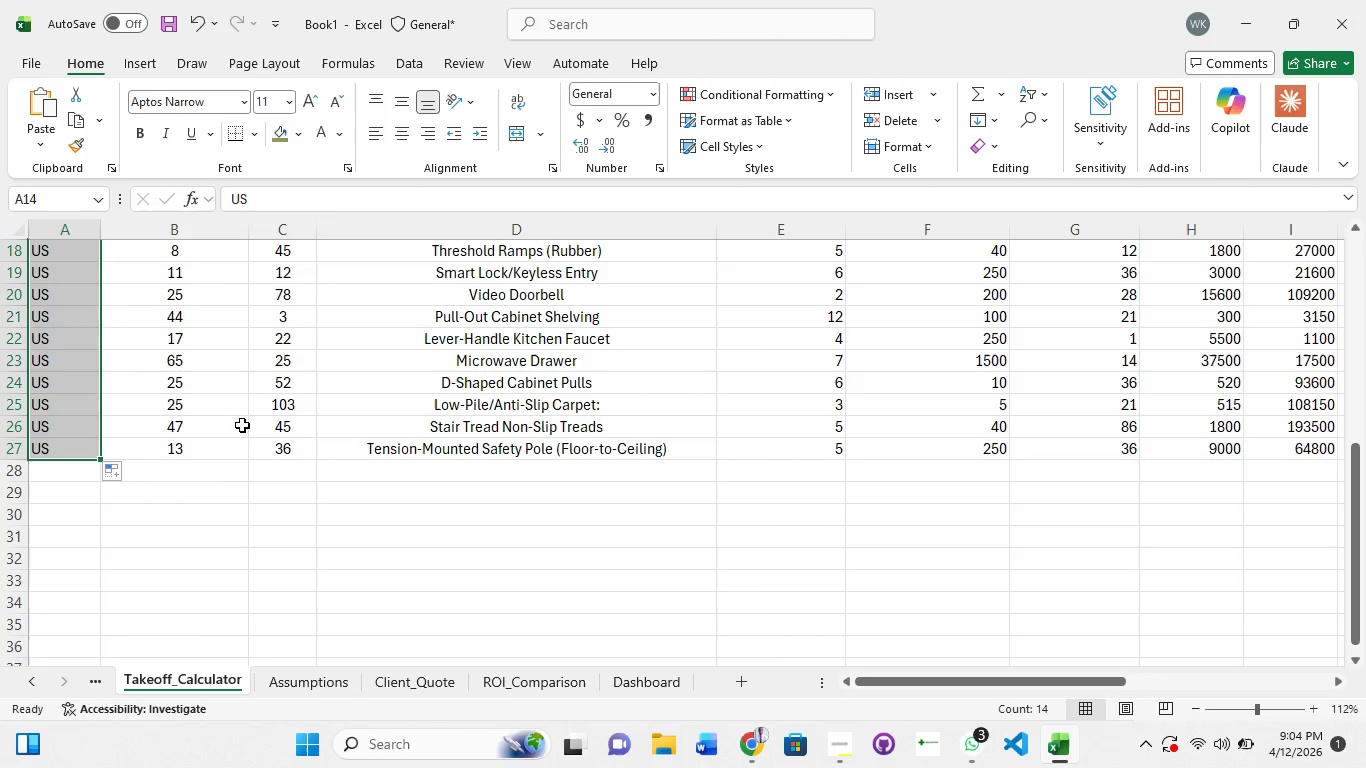 
scroll: coordinate [306, 391], scroll_direction: up, amount: 7.0
 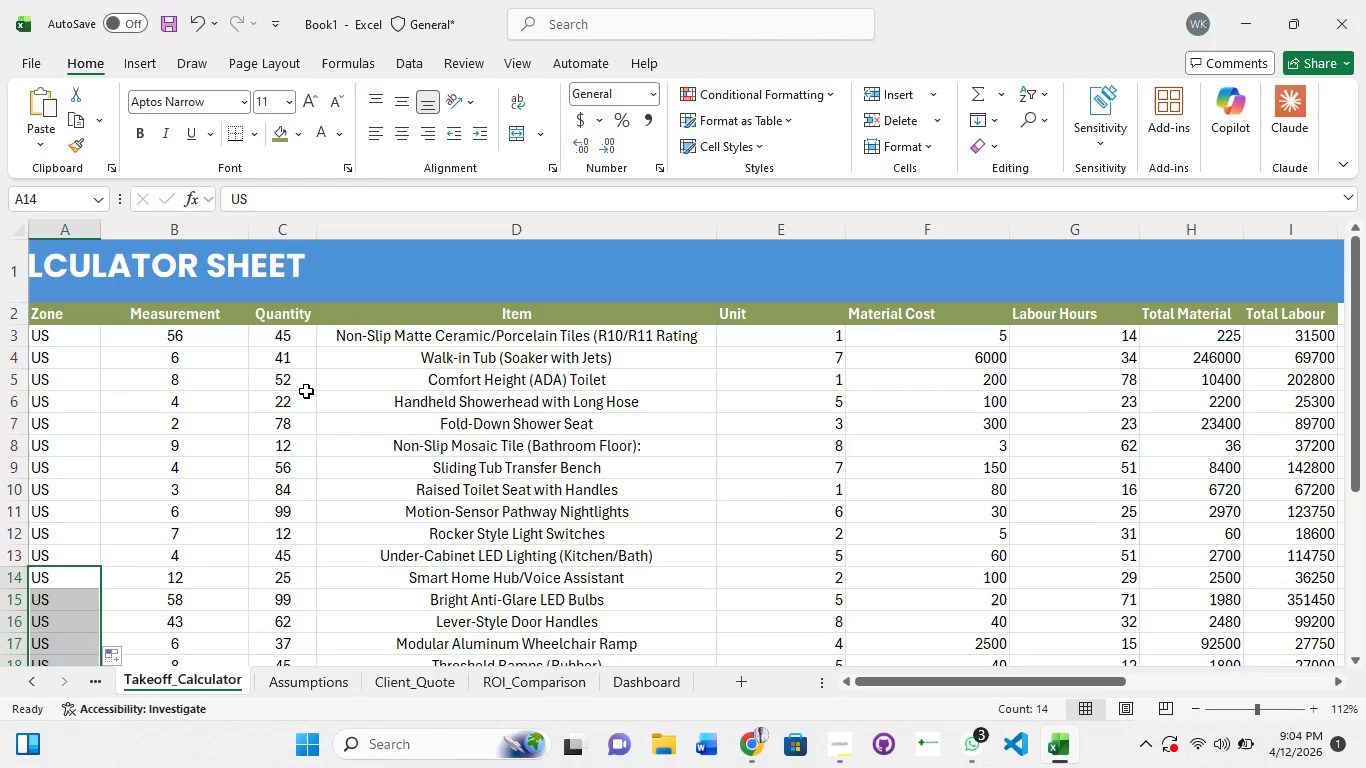 
wait(10.94)
 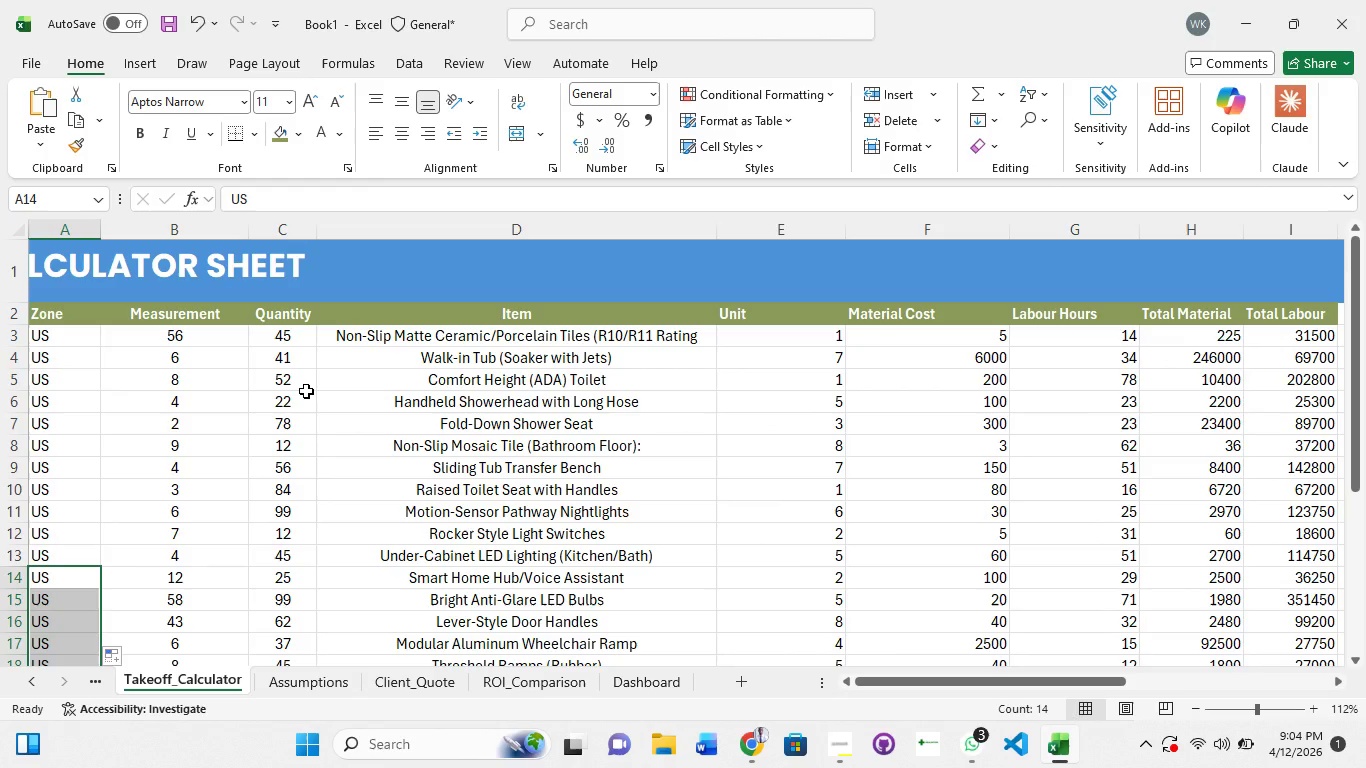 
left_click([104, 274])
 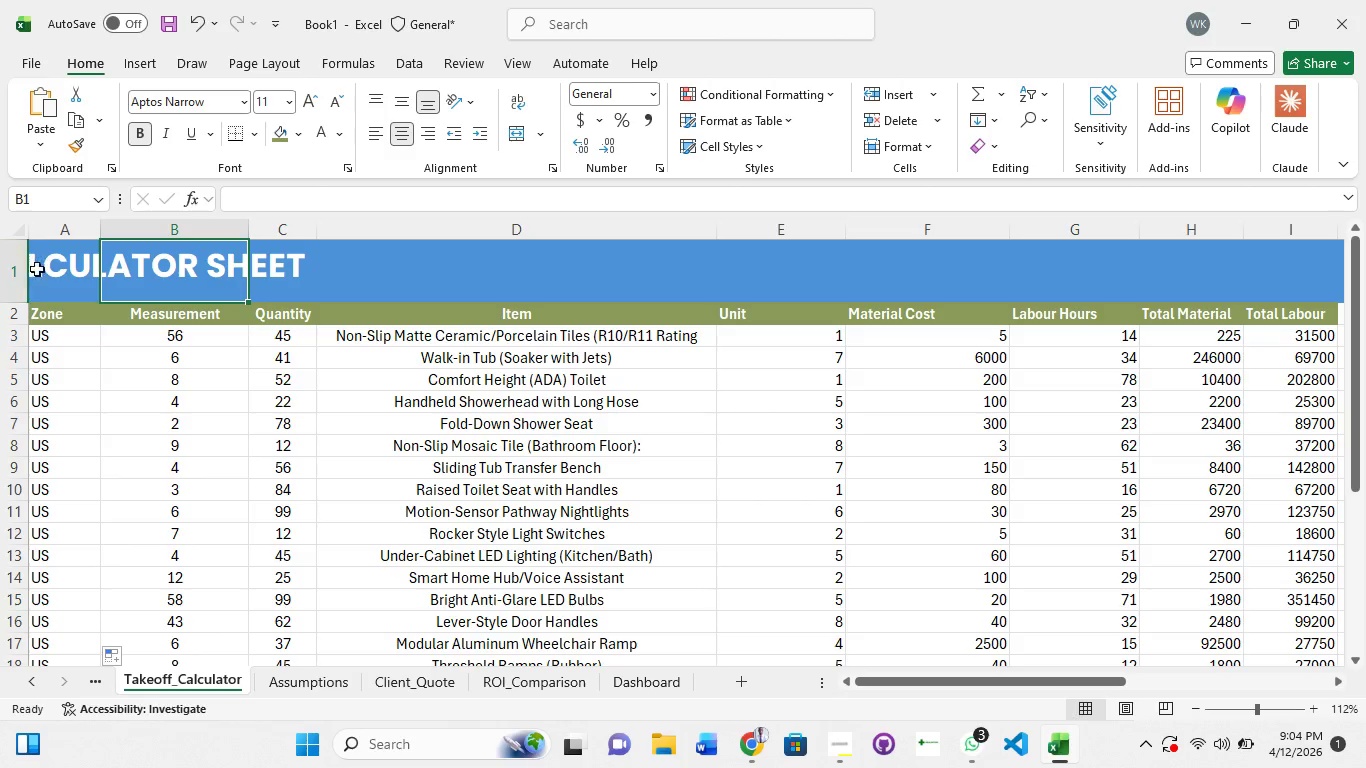 
left_click([54, 266])
 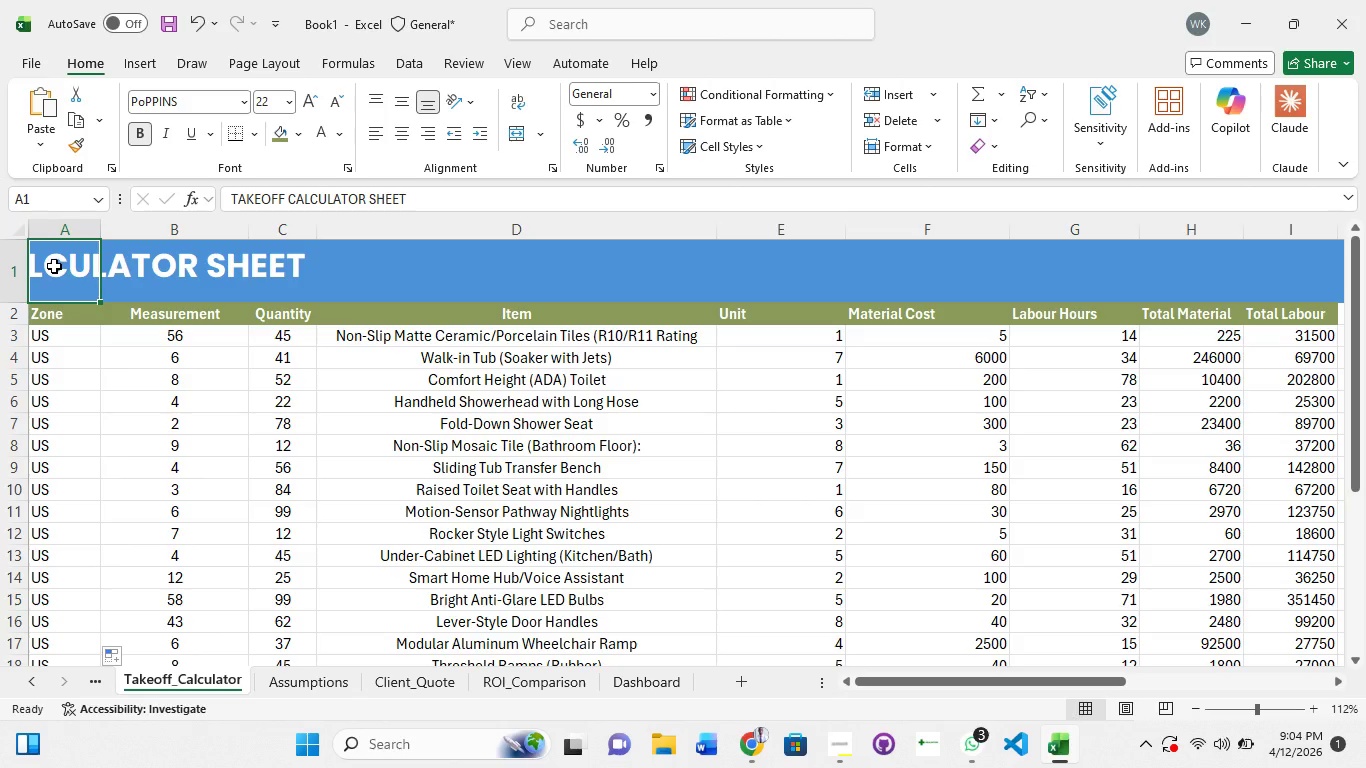 
hold_key(key=ShiftLeft, duration=1.11)
left_click([199, 272])
 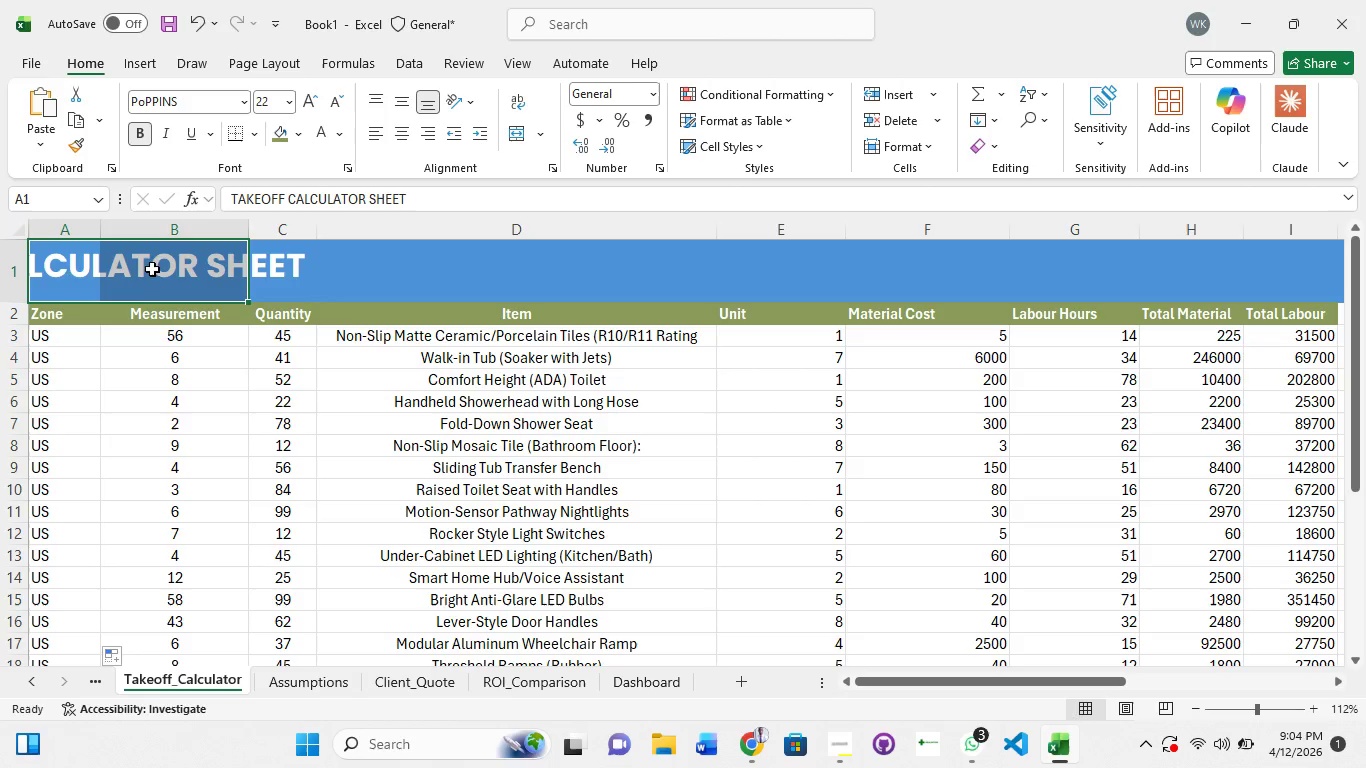 
hold_key(key=ShiftLeft, duration=1.5)
left_click_drag(start_coordinate=[551, 263], to_coordinate=[570, 257])
 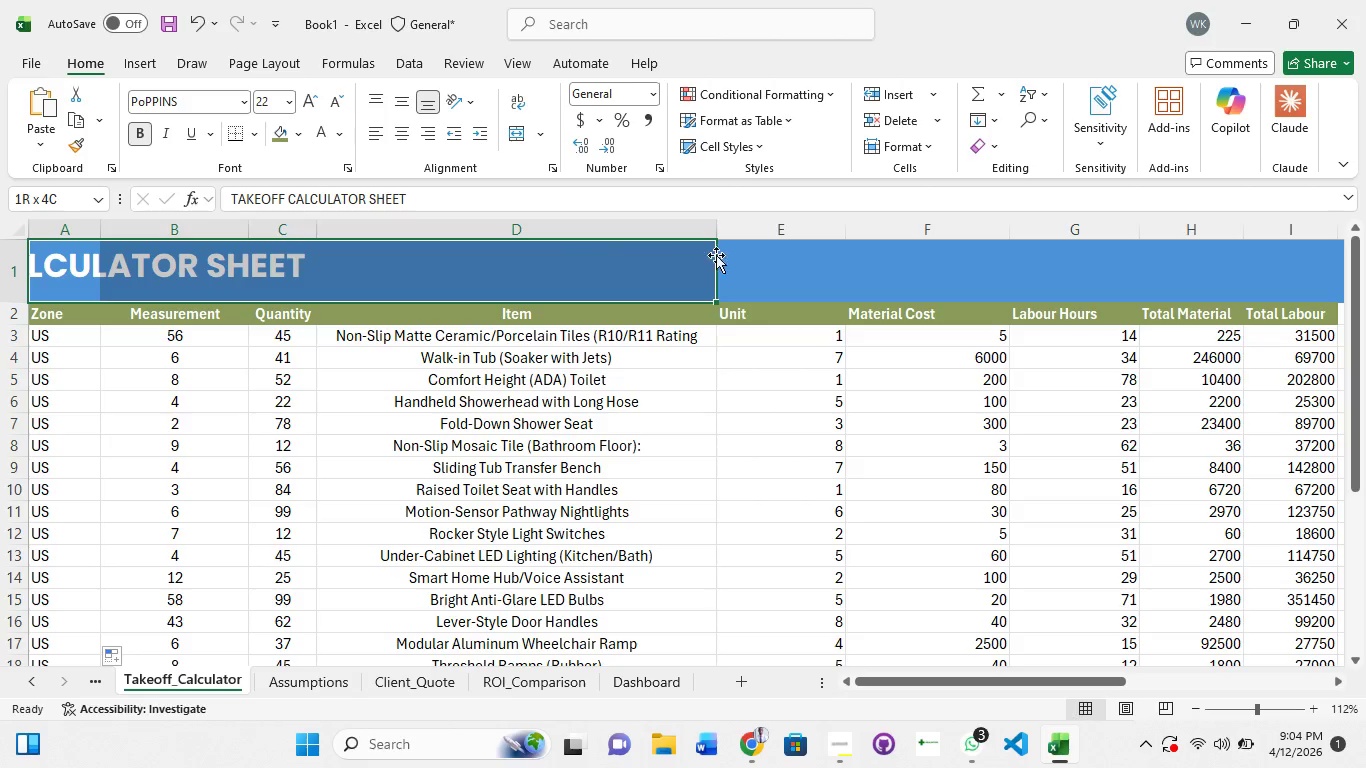 
hold_key(key=ShiftLeft, duration=1.5)
left_click_drag(start_coordinate=[756, 249], to_coordinate=[840, 246])
 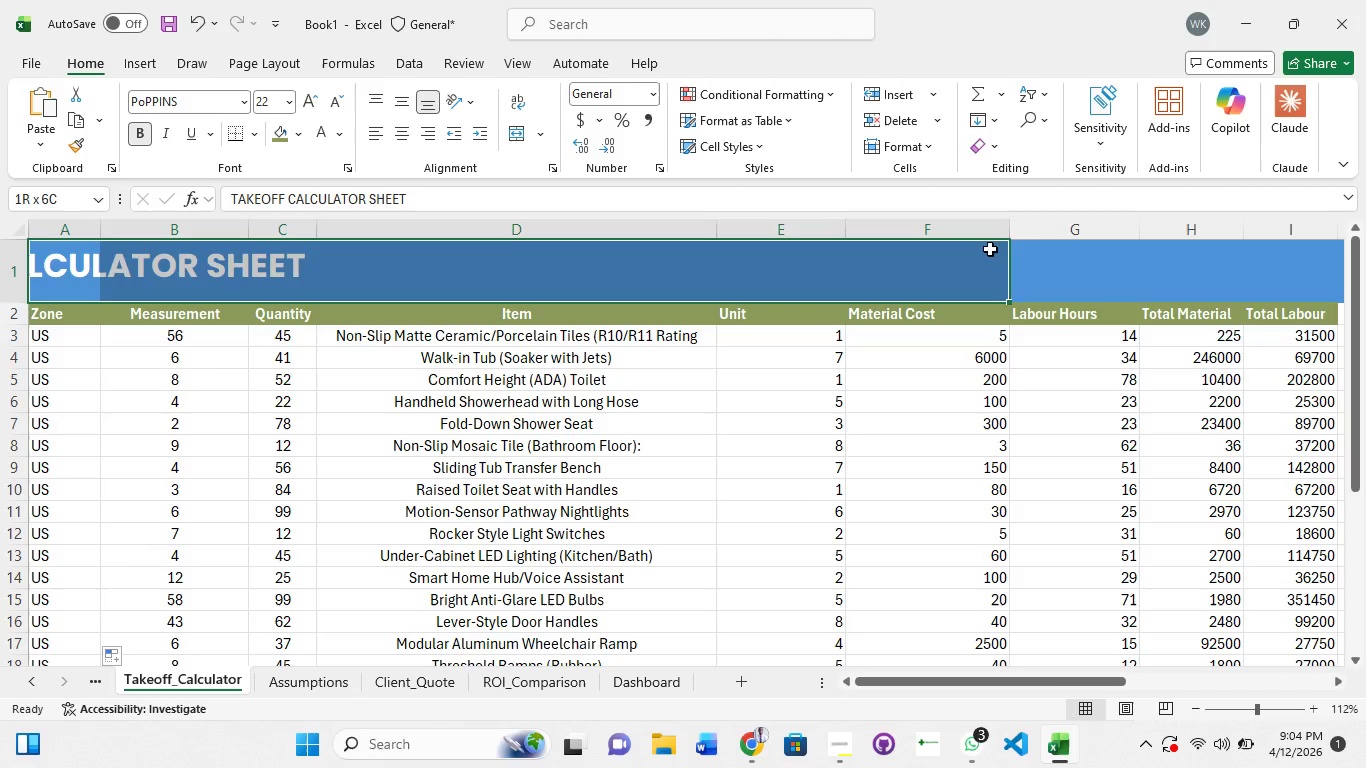 
left_click_drag(start_coordinate=[972, 249], to_coordinate=[1022, 252])
 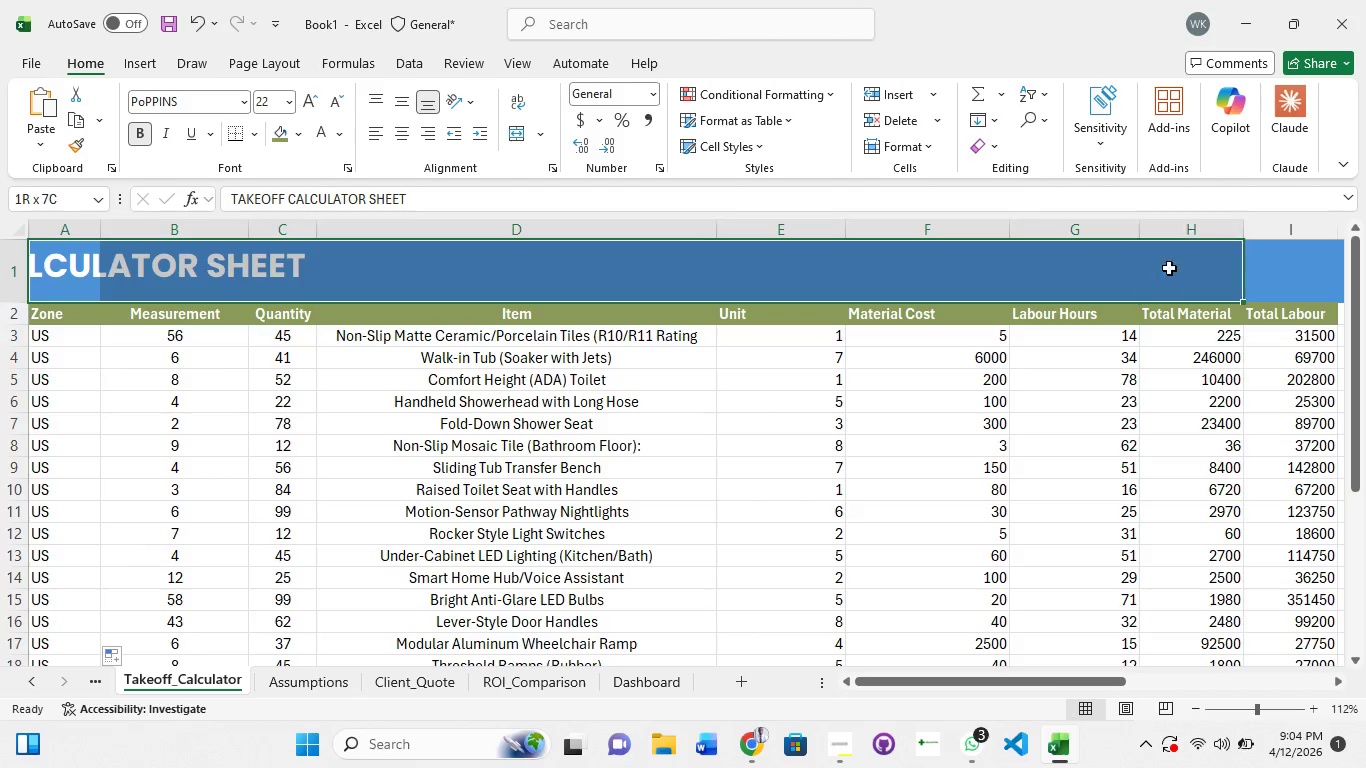 
left_click_drag(start_coordinate=[1164, 268], to_coordinate=[1216, 268])
 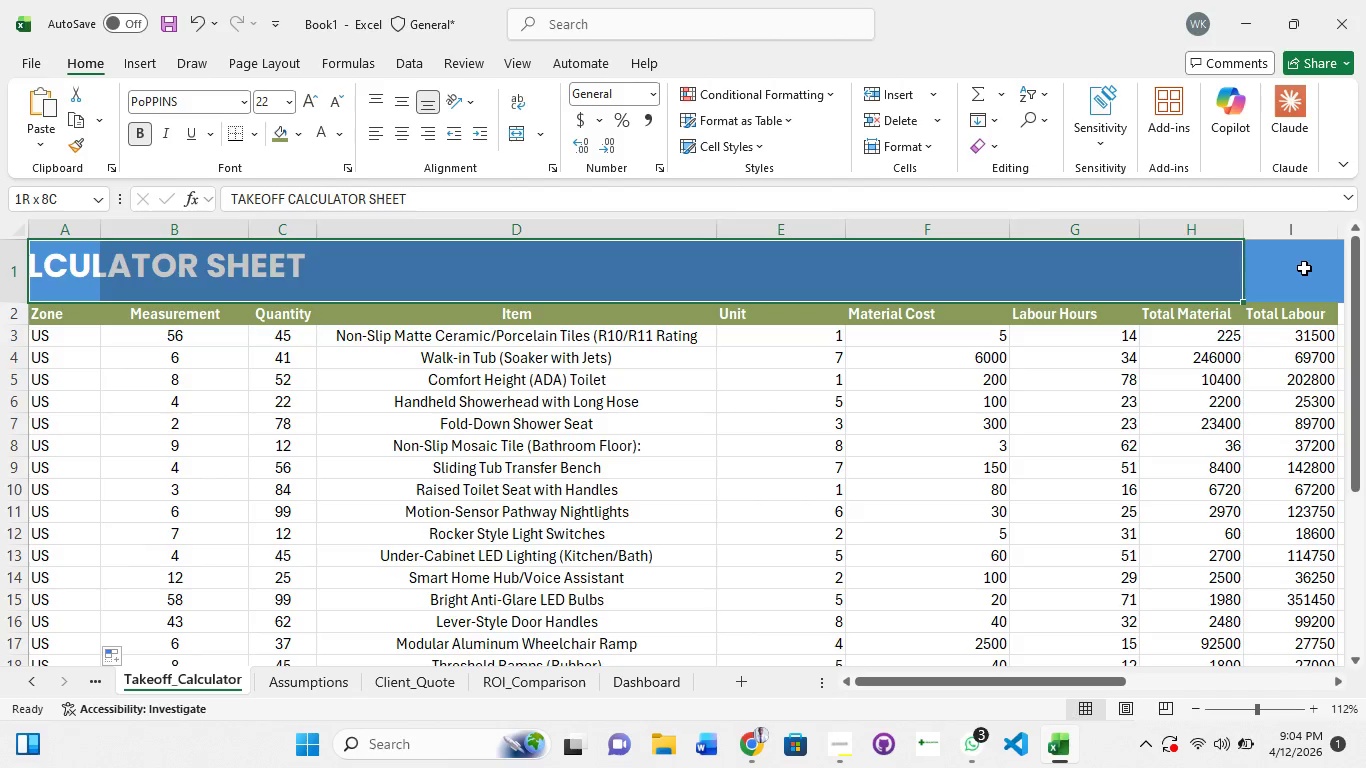 
left_click([1305, 268])
 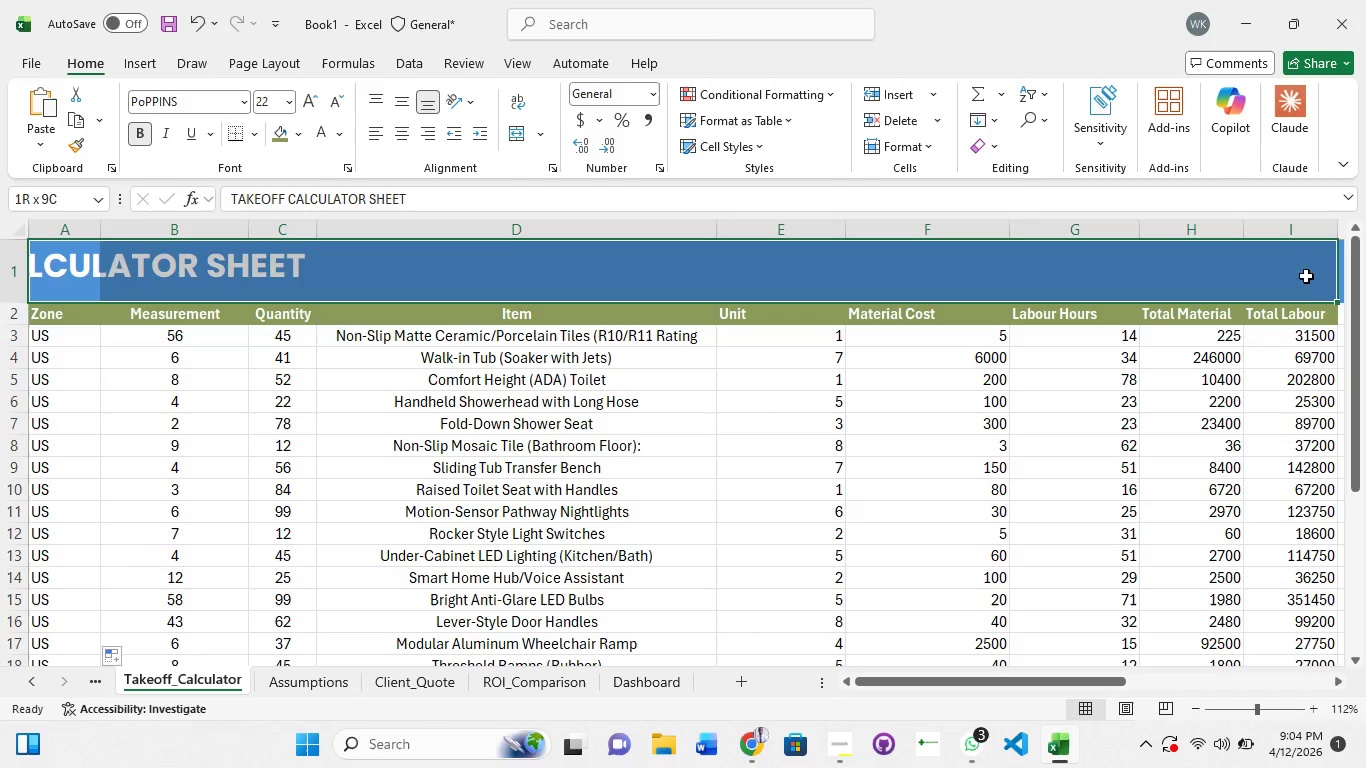 
hold_key(key=ShiftLeft, duration=1.49)
 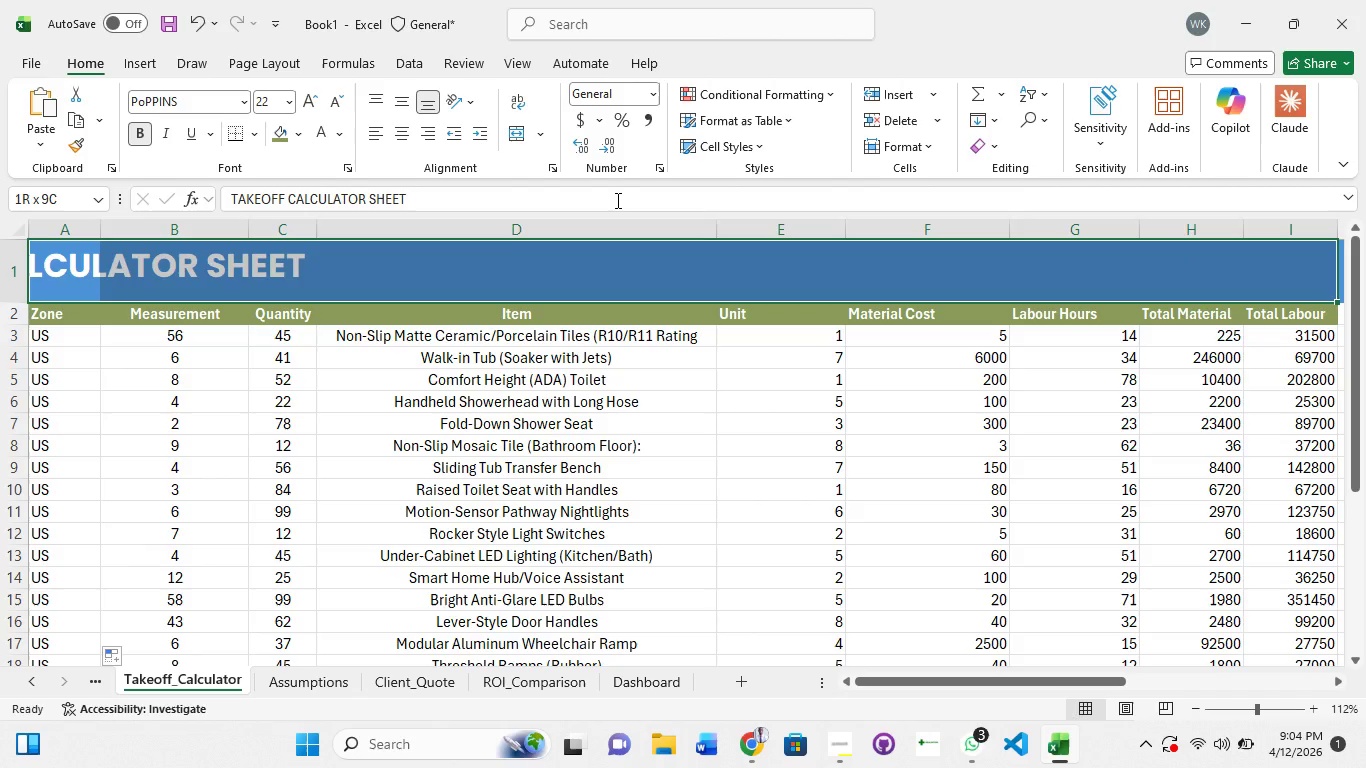 
key(Control+1)
 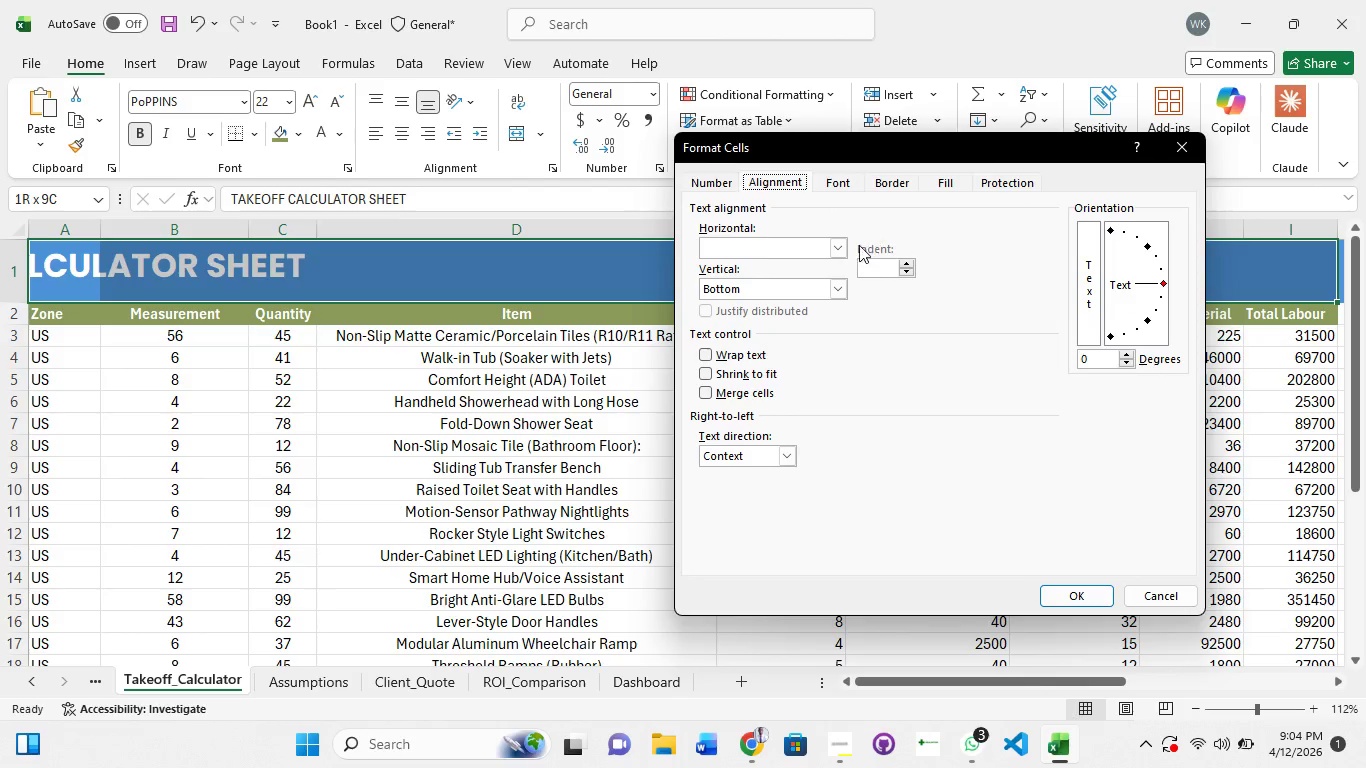 
left_click([839, 252])
 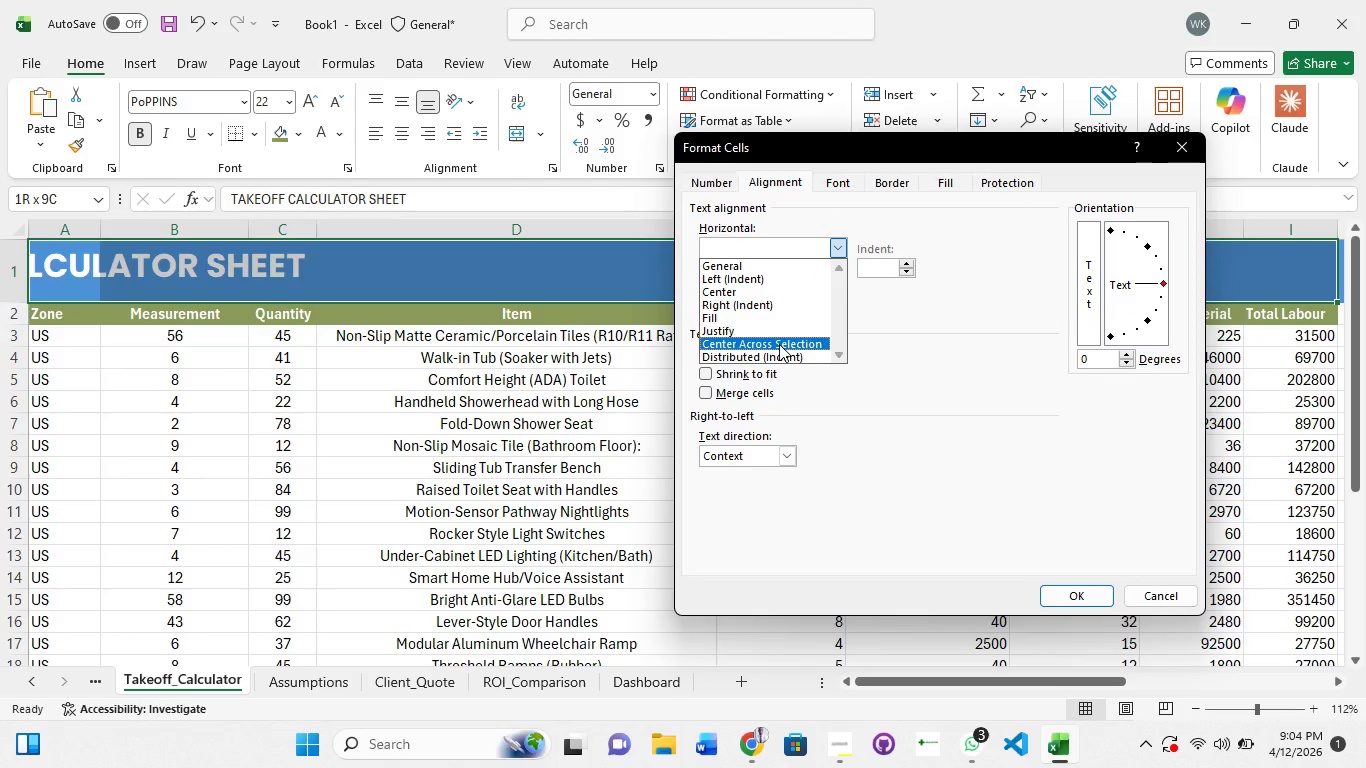 
left_click([779, 344])
 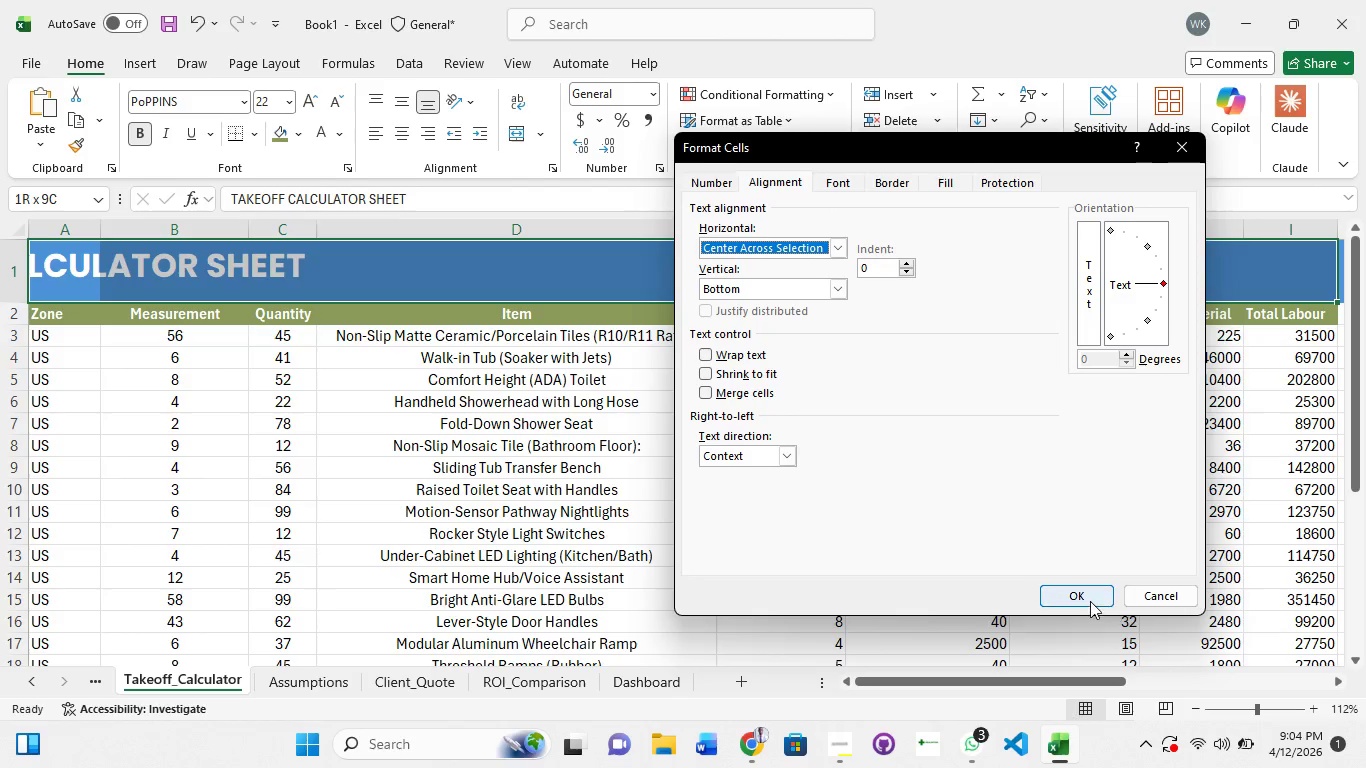 
left_click([1088, 601])
 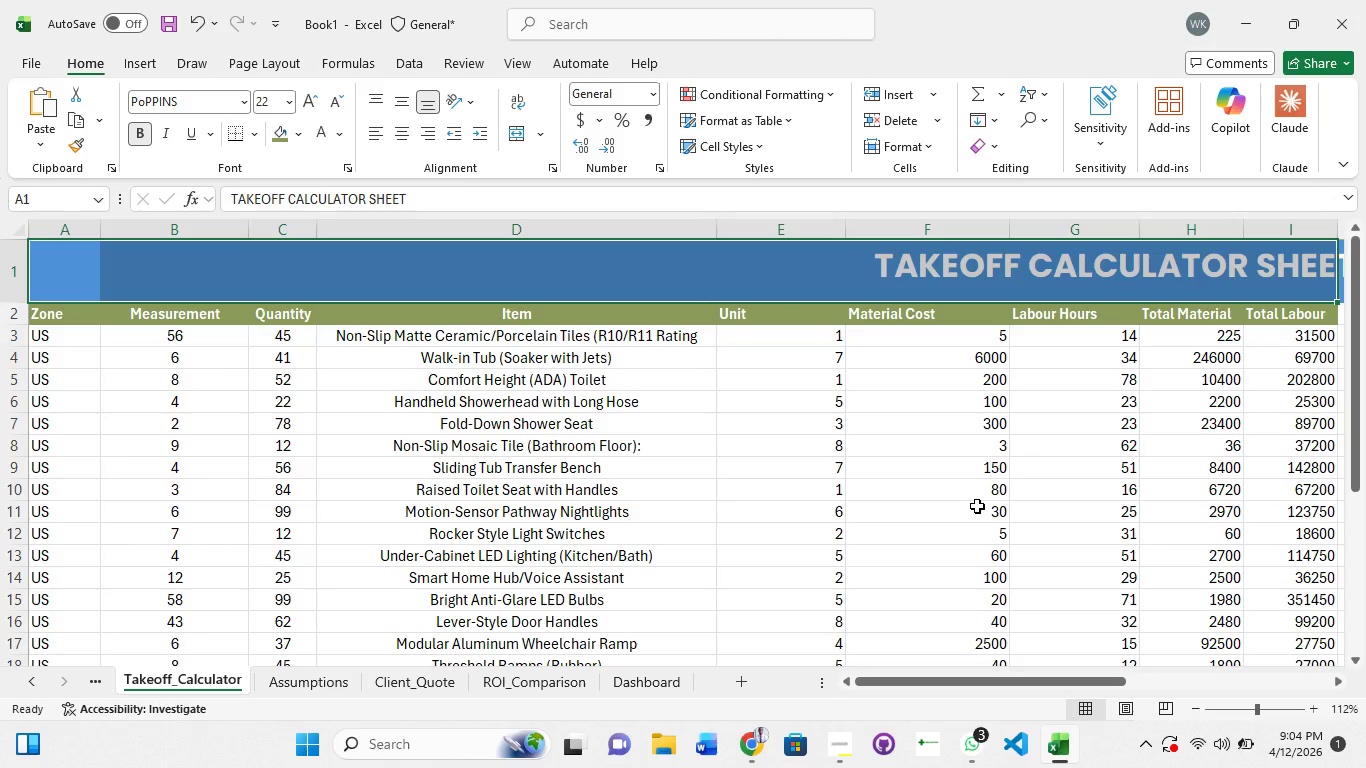 
scroll: coordinate [977, 506], scroll_direction: up, amount: 2.0
 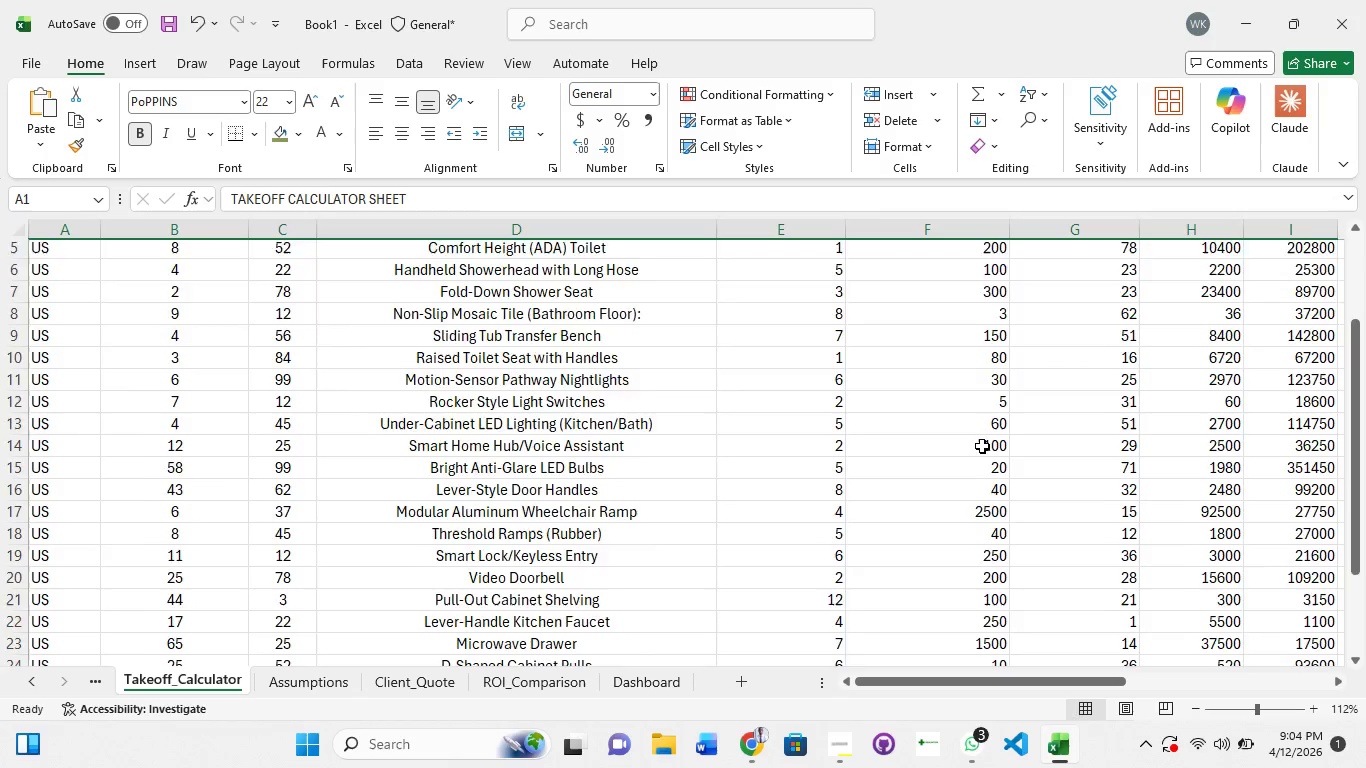 
left_click([664, 232])
 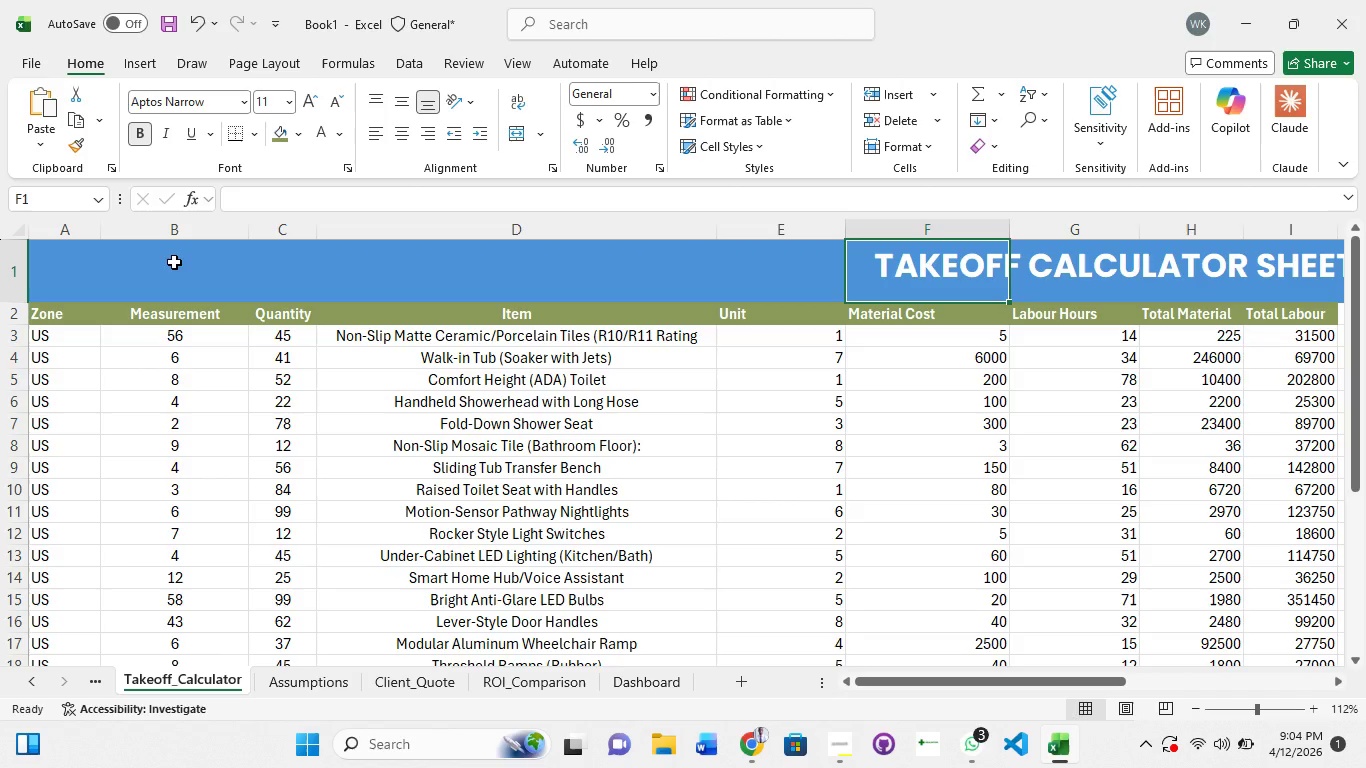 
scroll: coordinate [982, 446], scroll_direction: up, amount: 2.0
 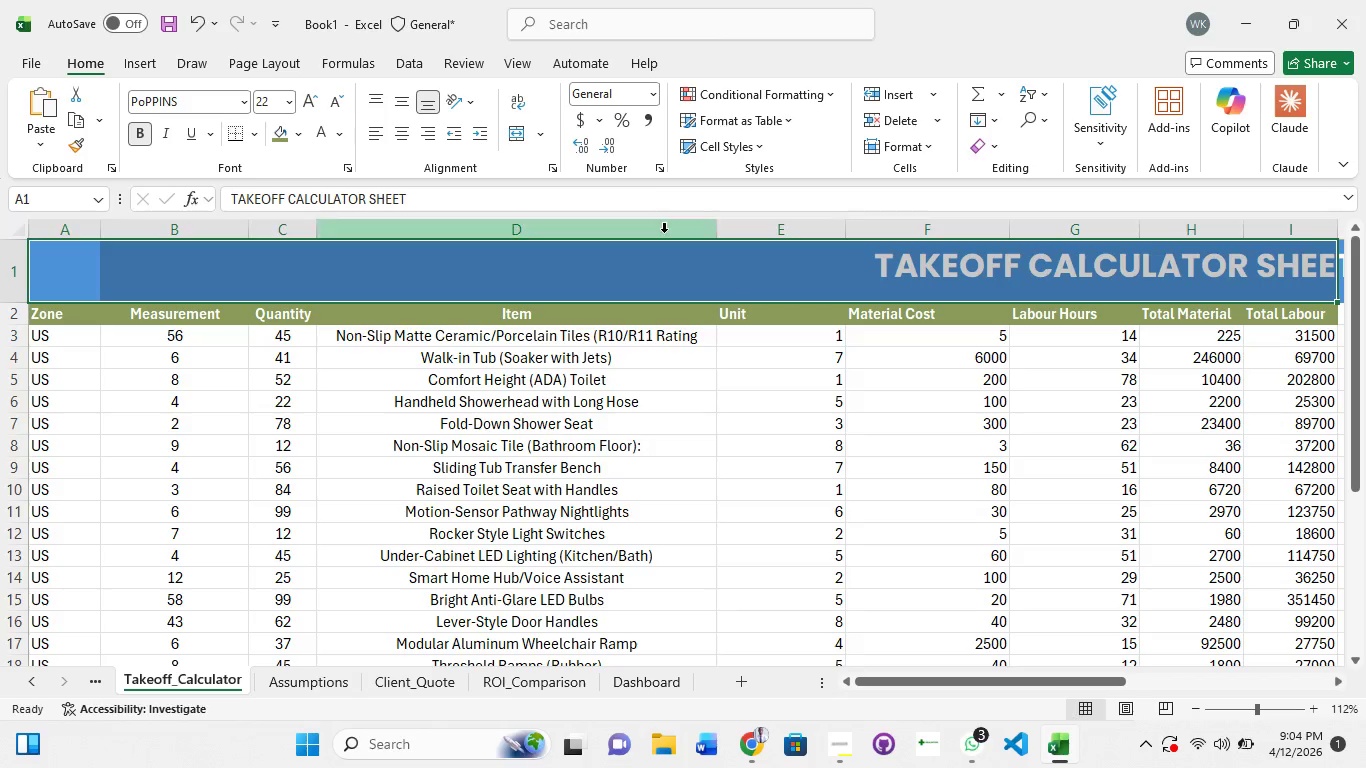 
hold_key(key=ShiftLeft, duration=1.5)
left_click([174, 262])
 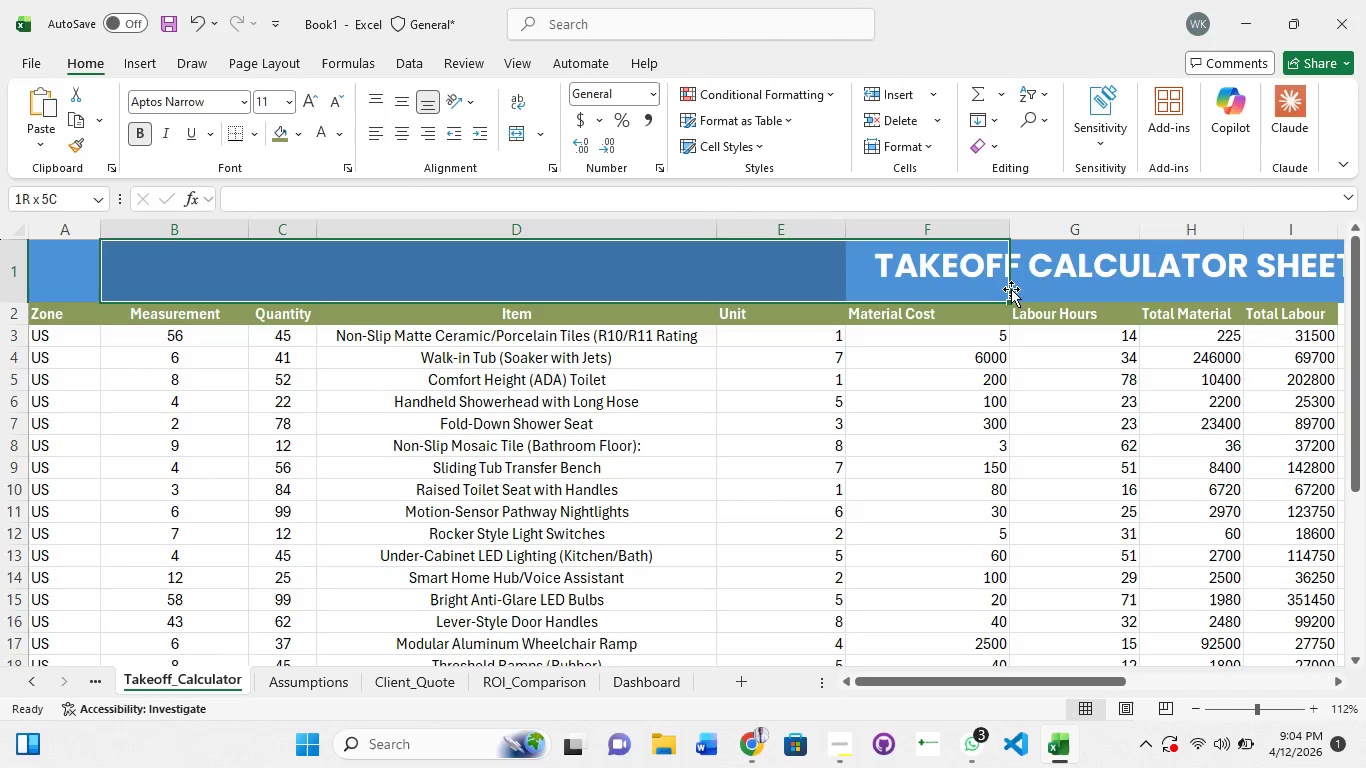 
left_click([1071, 289])
 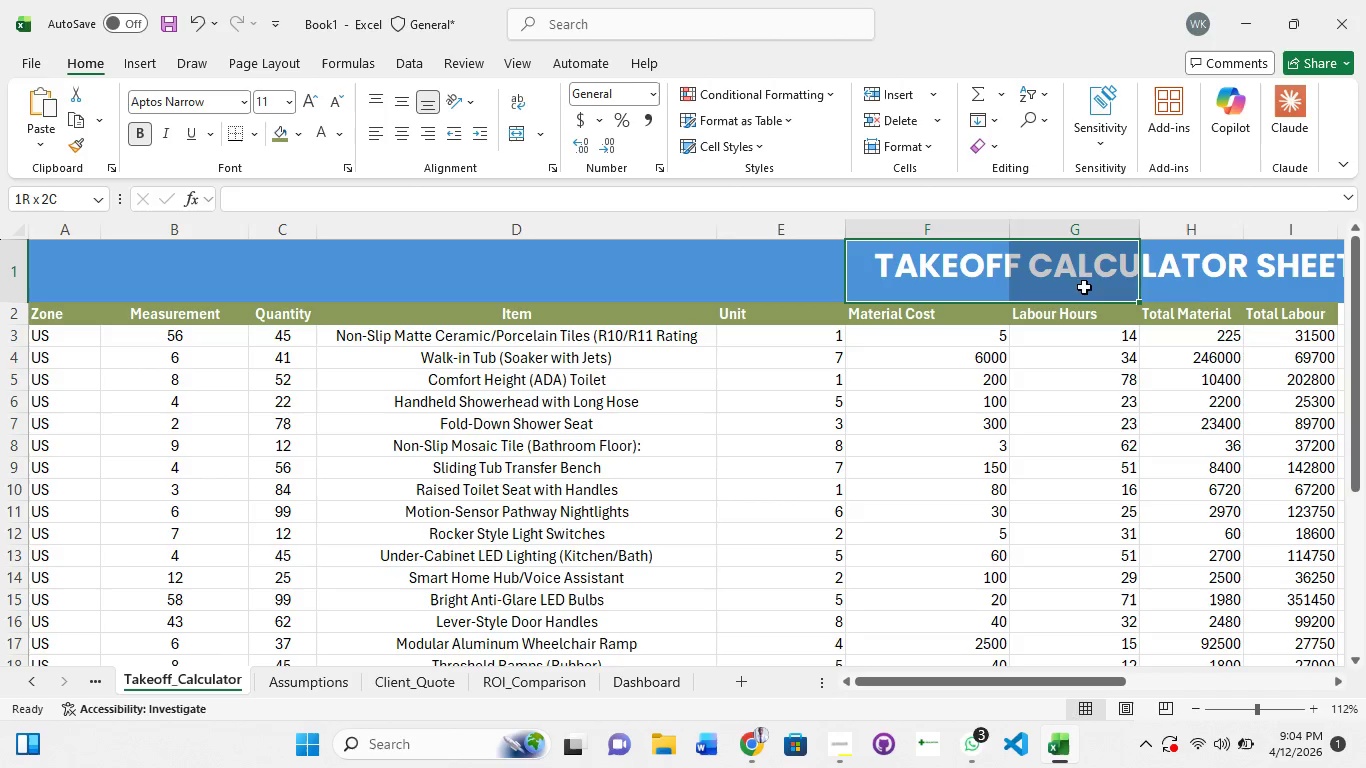 
hold_key(key=ShiftLeft, duration=1.51)
left_click([1325, 271])
 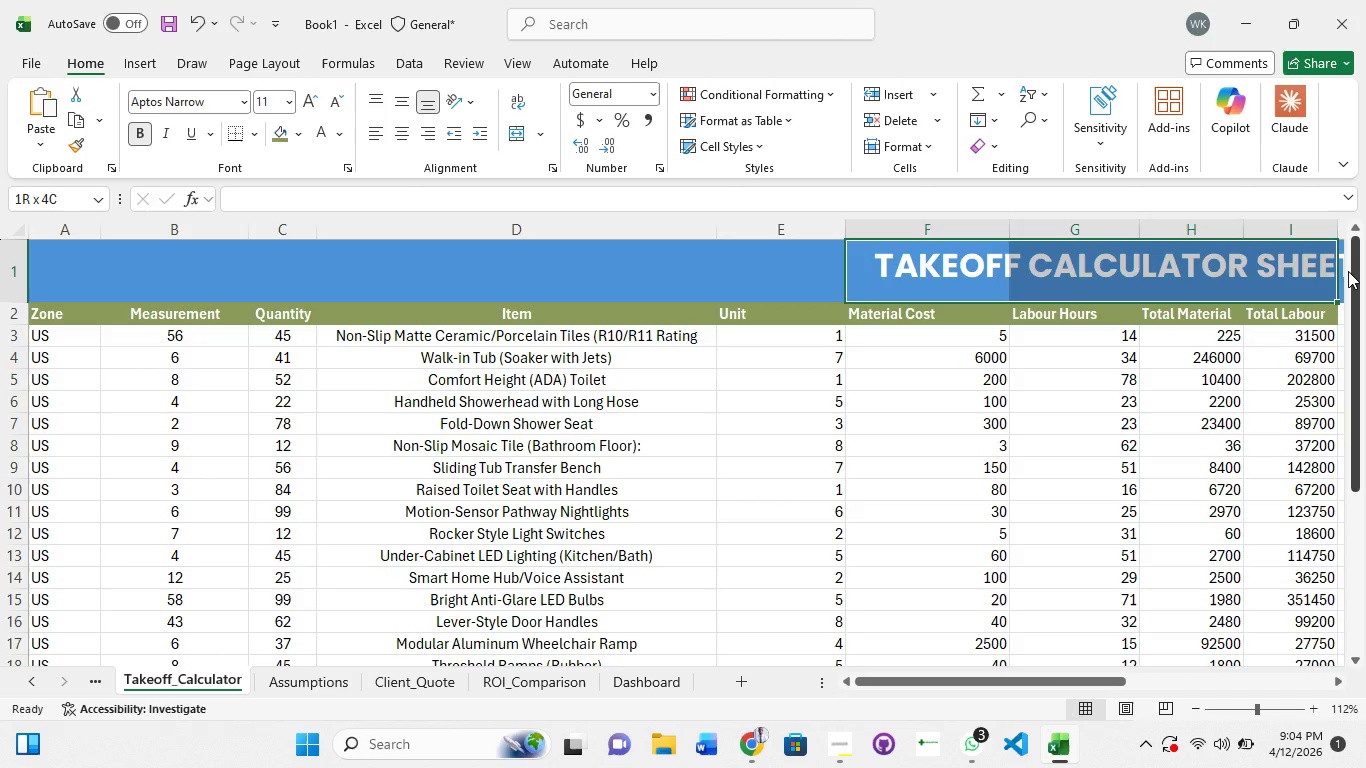 
hold_key(key=ShiftLeft, duration=1.39)
 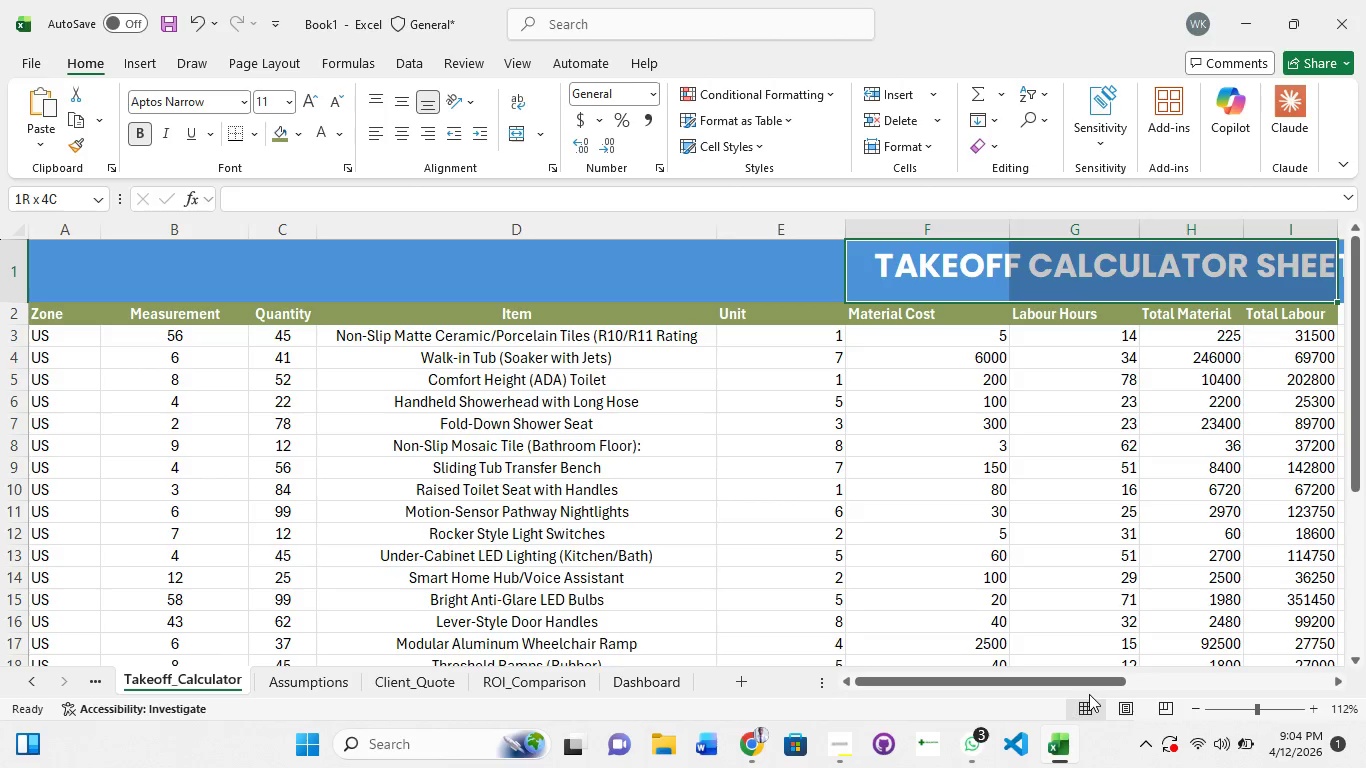 
hold_key(key=ShiftLeft, duration=1.83)
left_click_drag(start_coordinate=[1089, 682], to_coordinate=[1163, 665])
 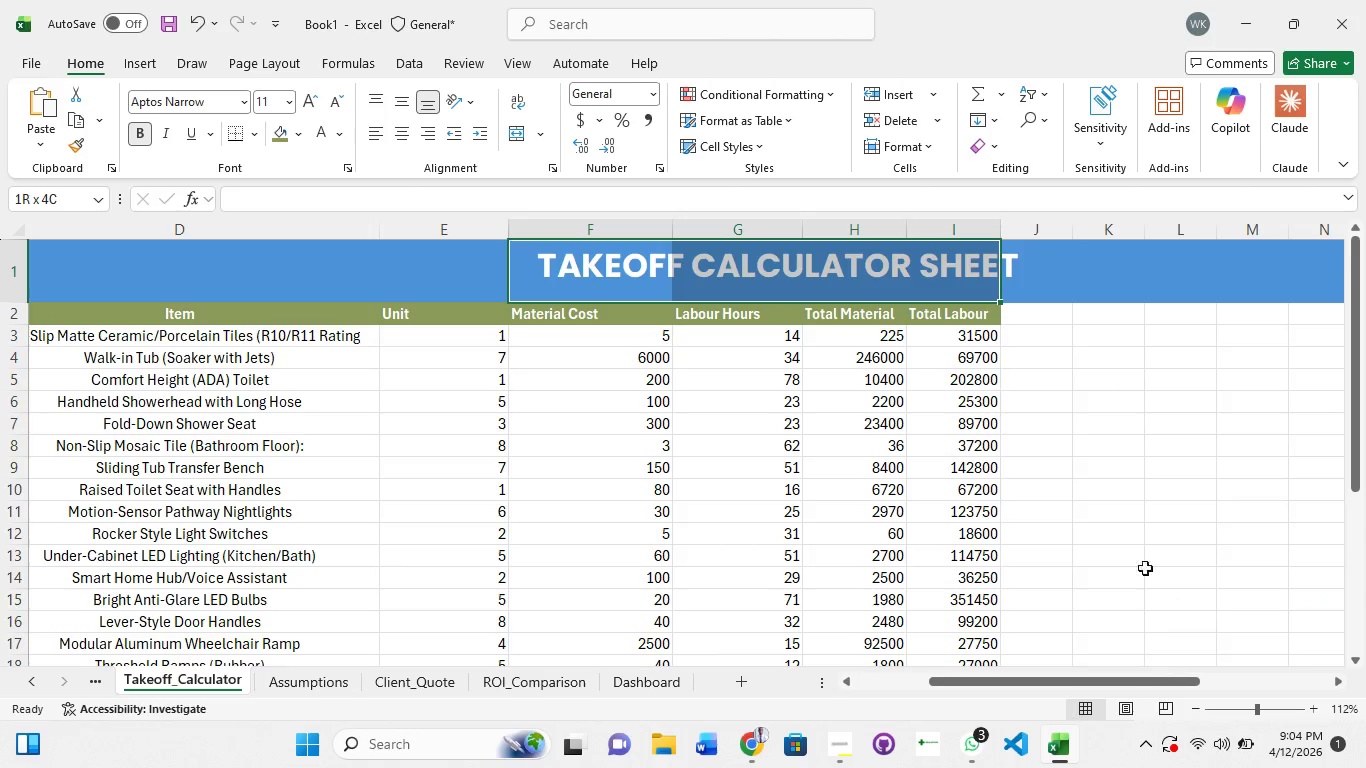 
hold_key(key=ShiftLeft, duration=1.5)
left_click([1074, 293])
 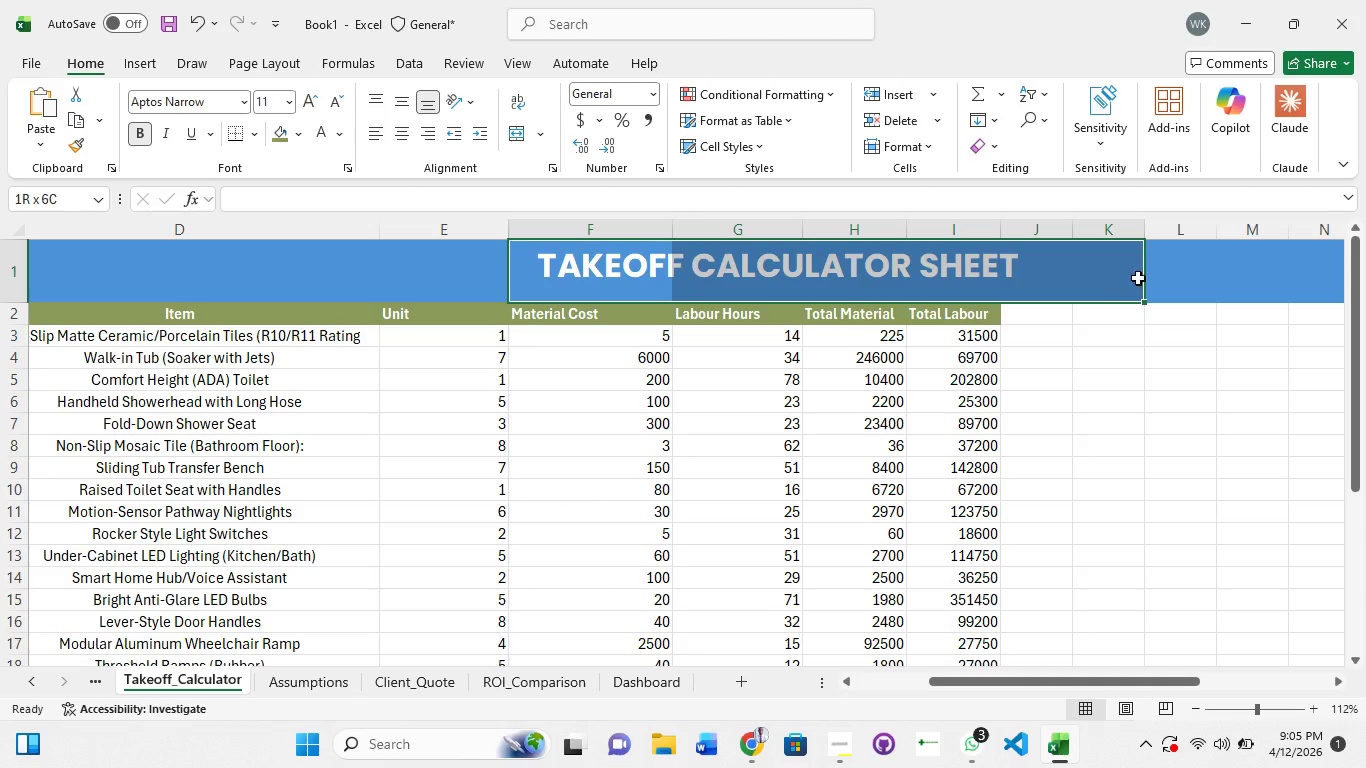 
hold_key(key=ShiftLeft, duration=0.86)
left_click([1171, 273])
 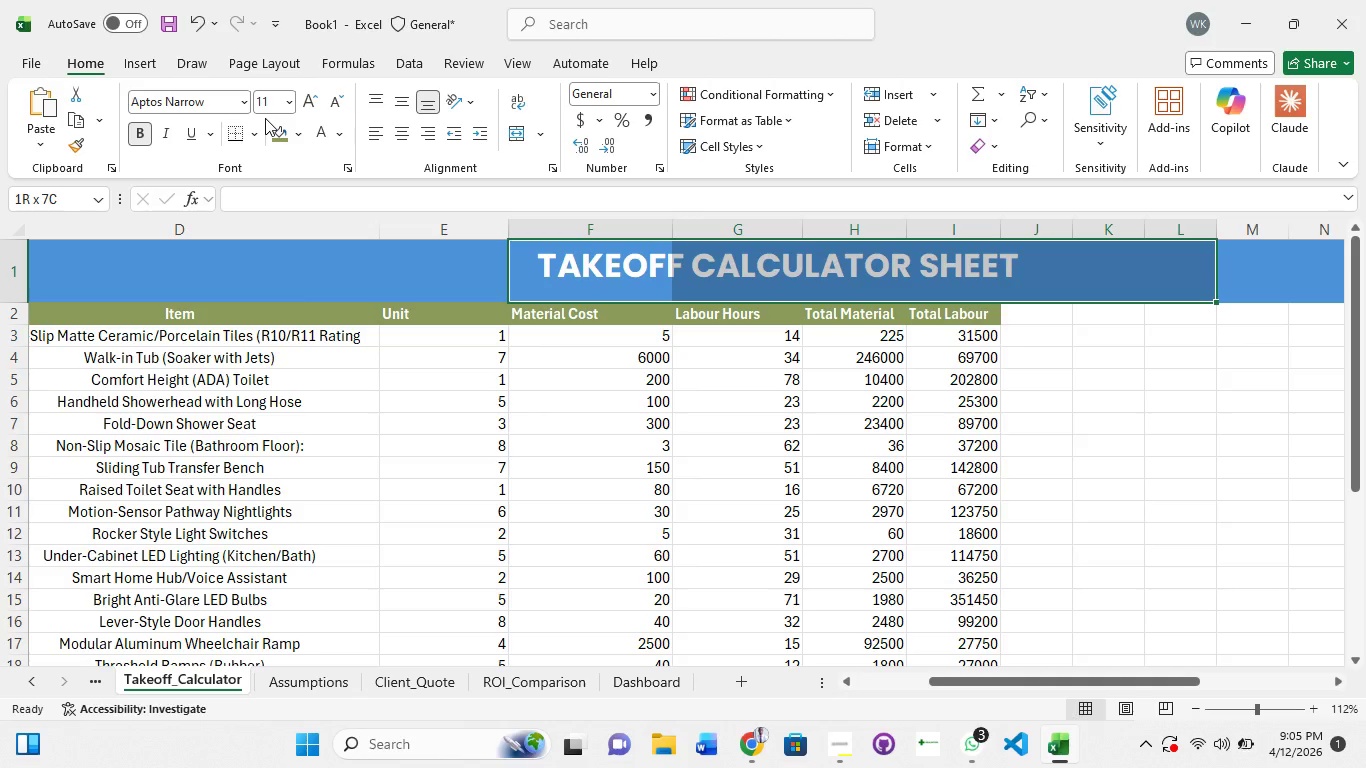 
key(Control+1)
 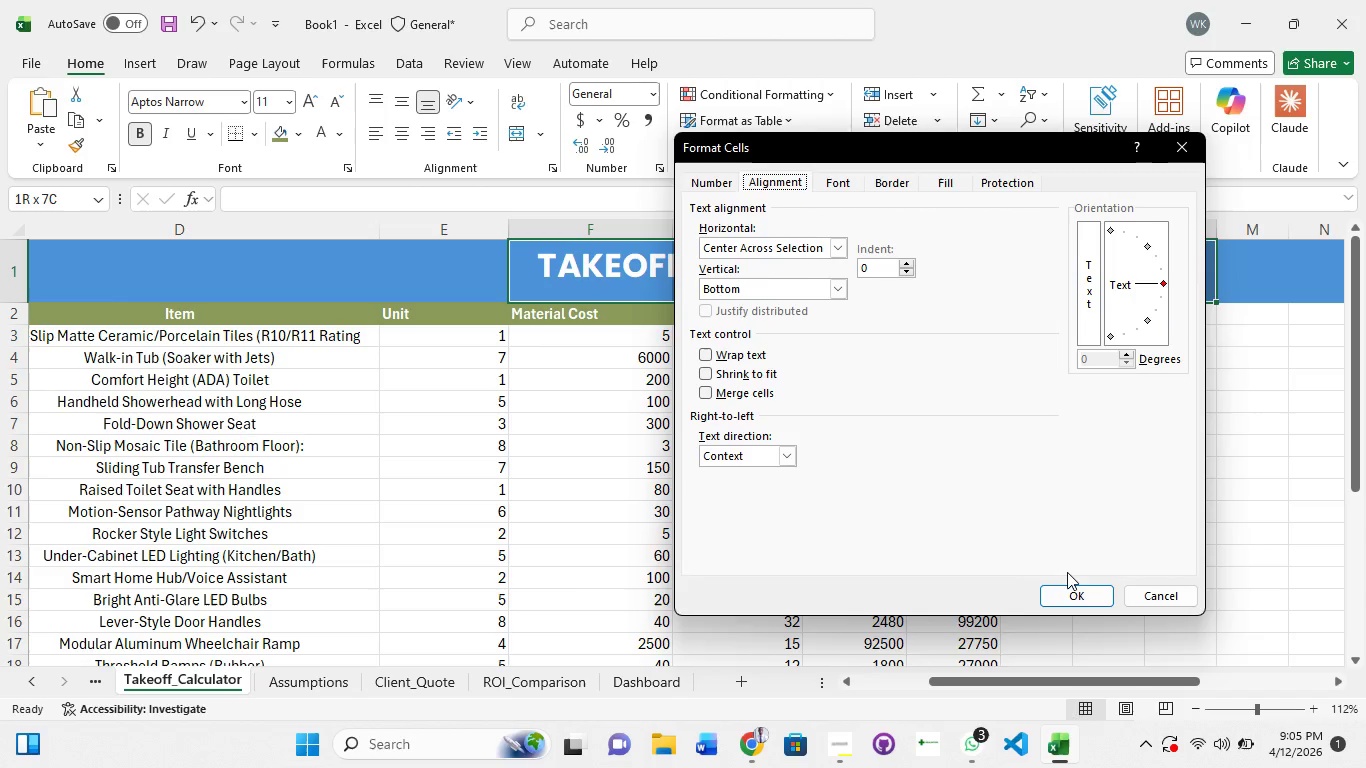 
left_click([1067, 587])
 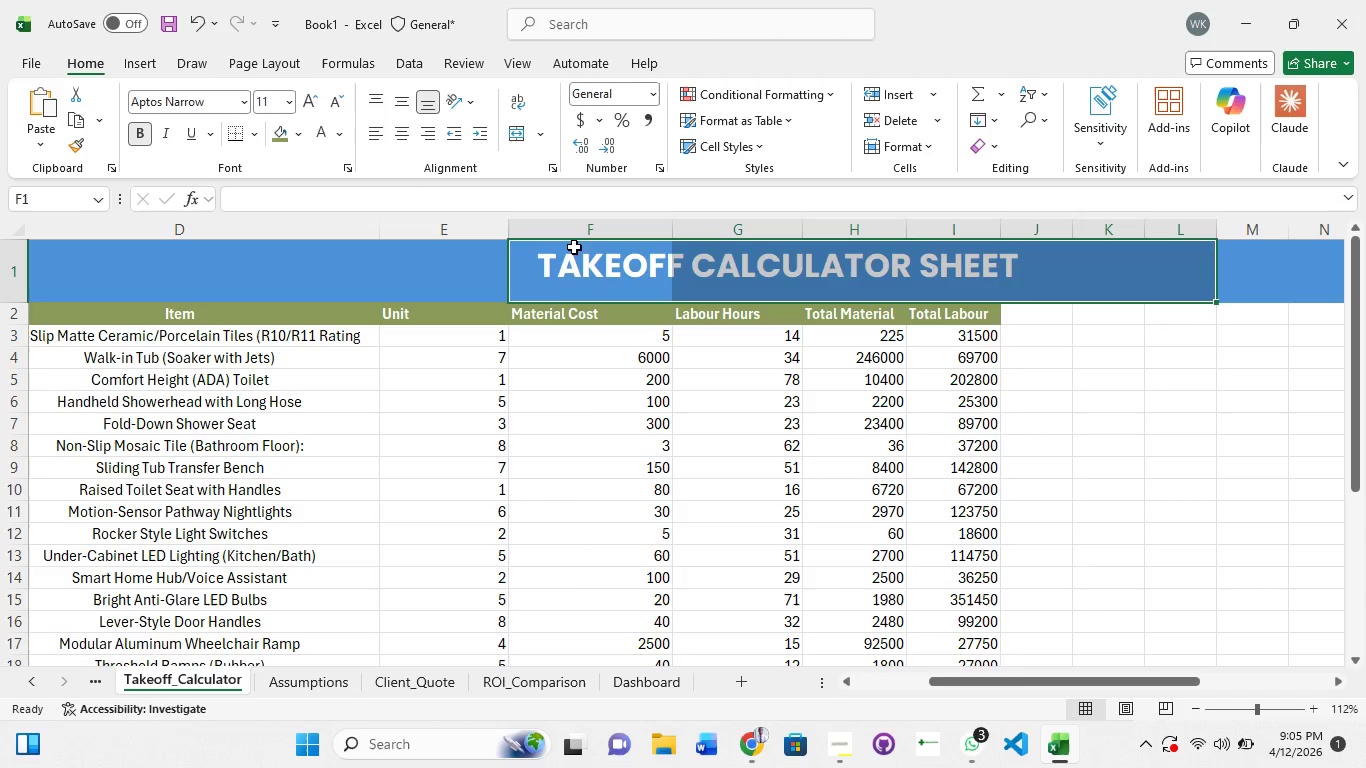 
left_click([452, 289])
 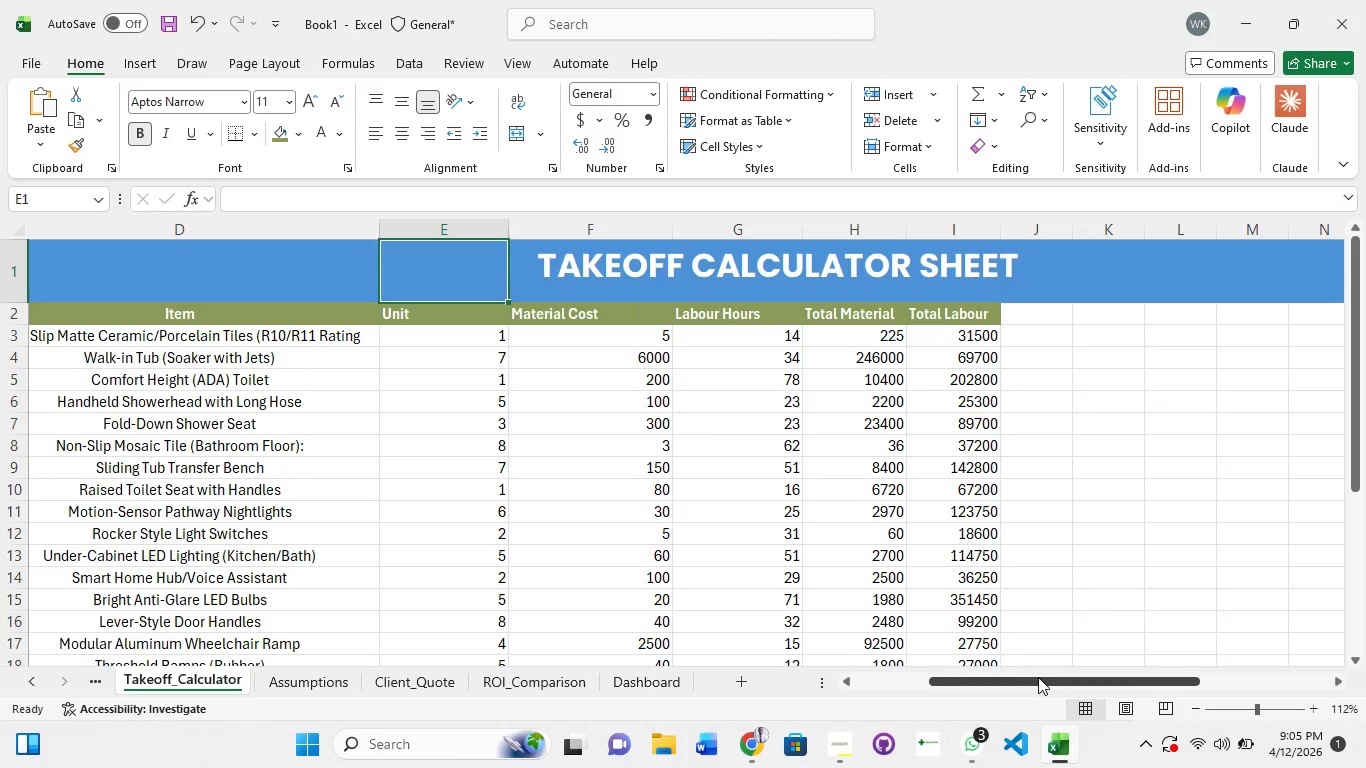 
key(Control+Z)
 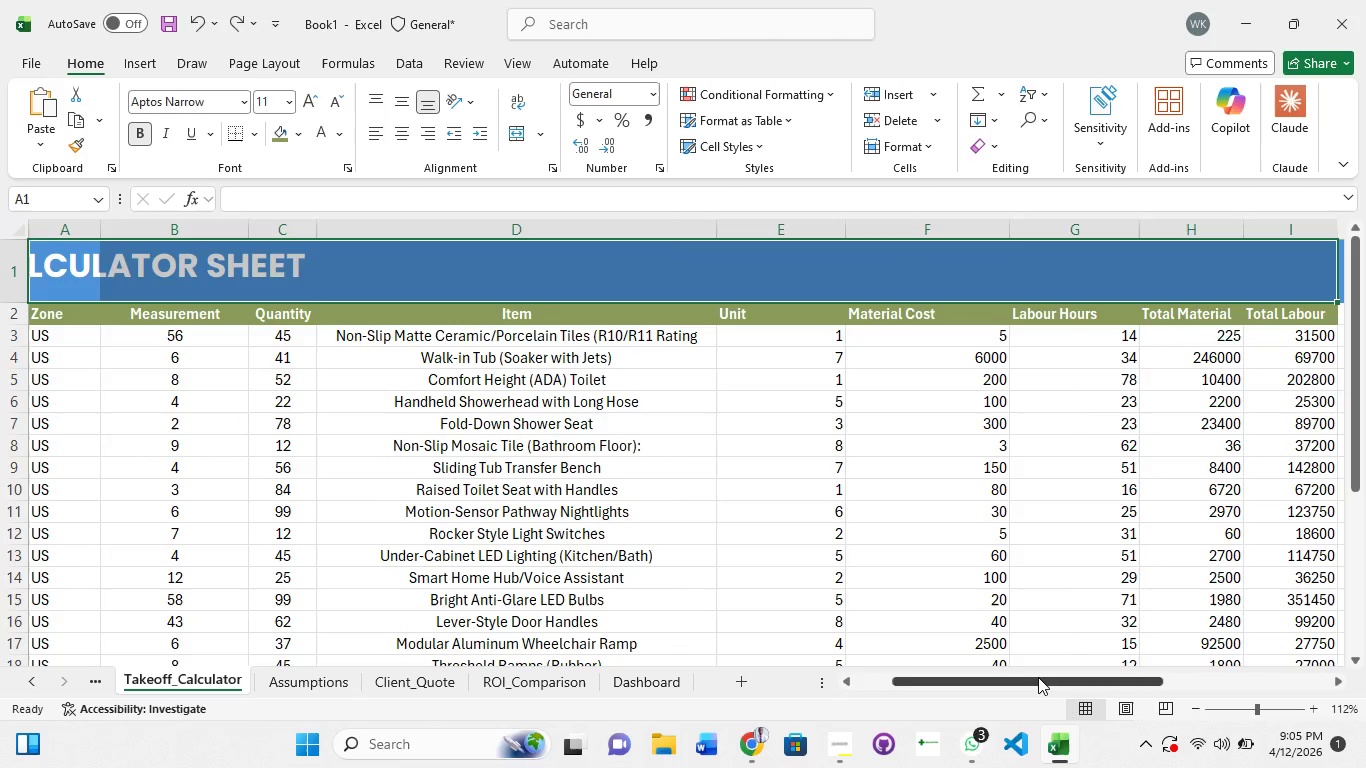 
key(Control+Z)
 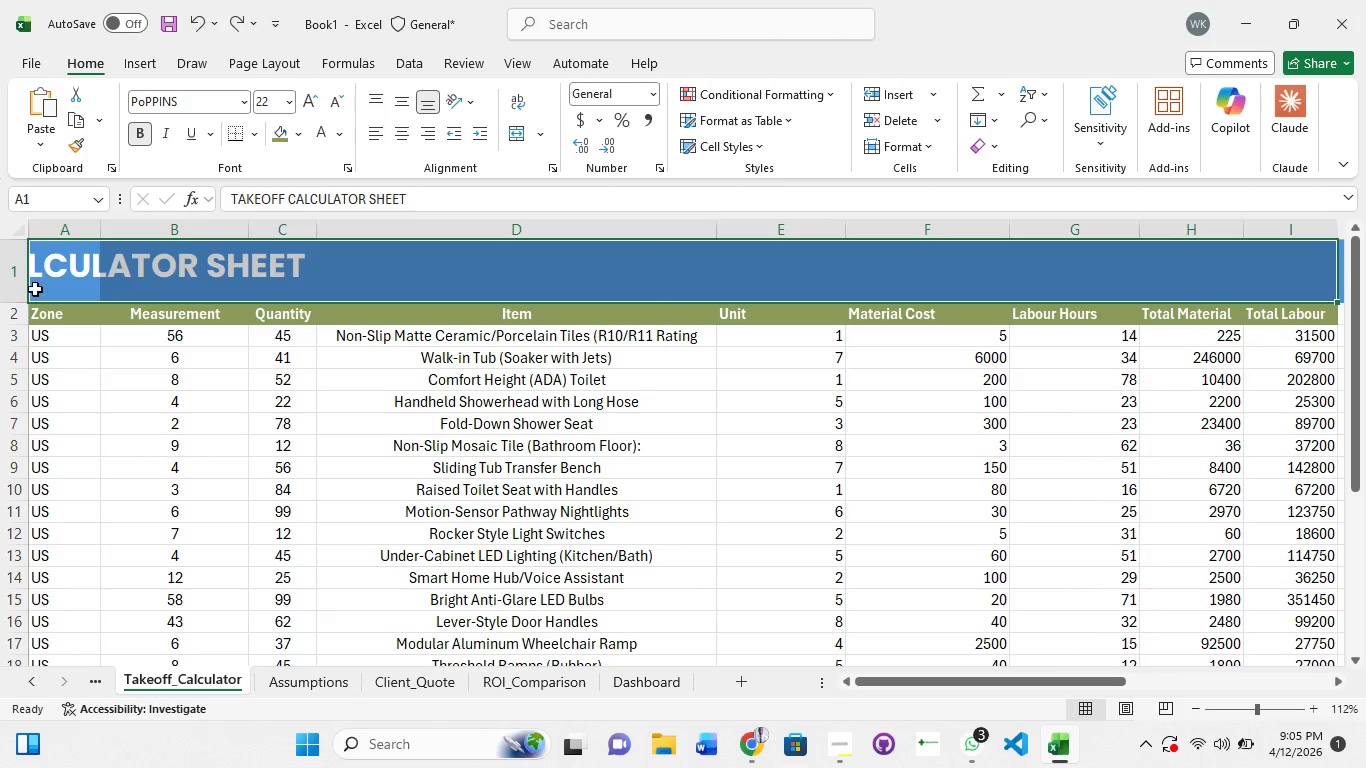 
left_click([35, 289])
 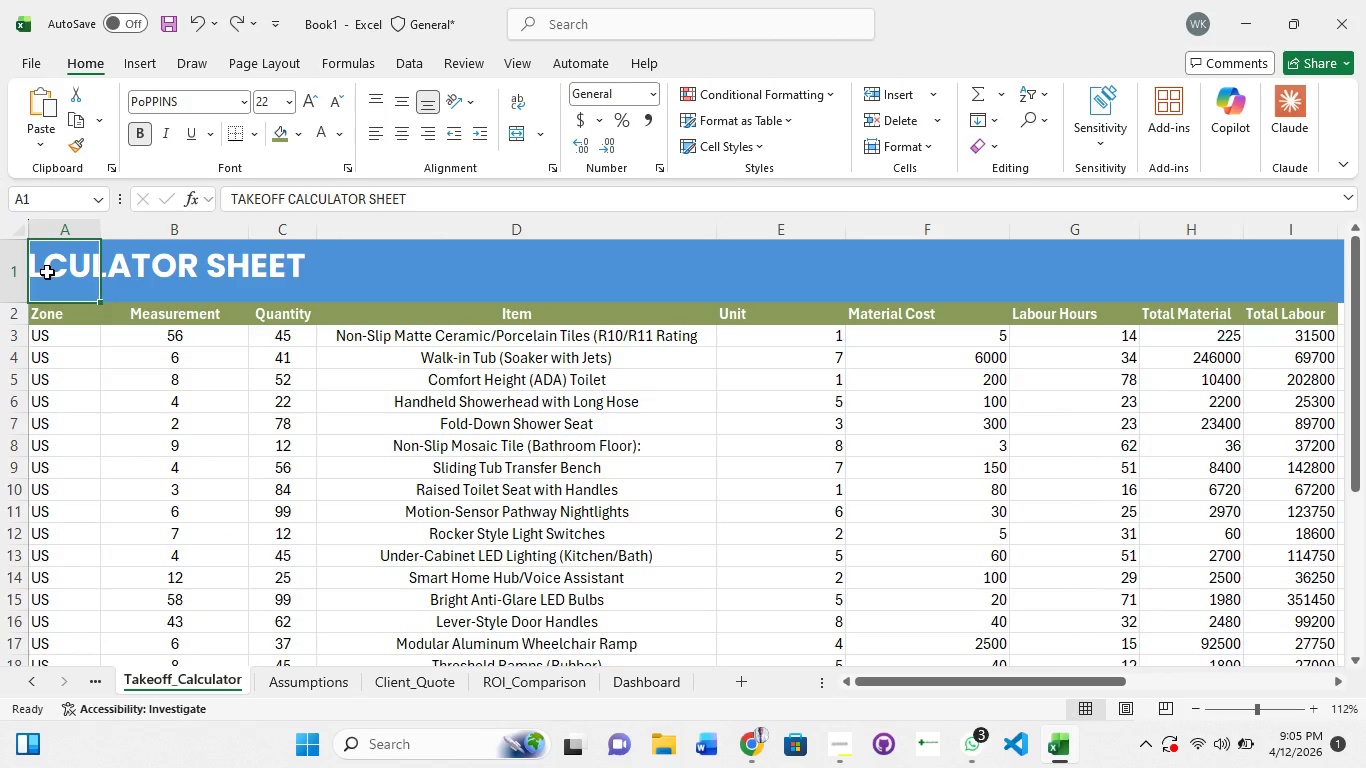 
hold_key(key=ControlLeft, duration=0.92)